 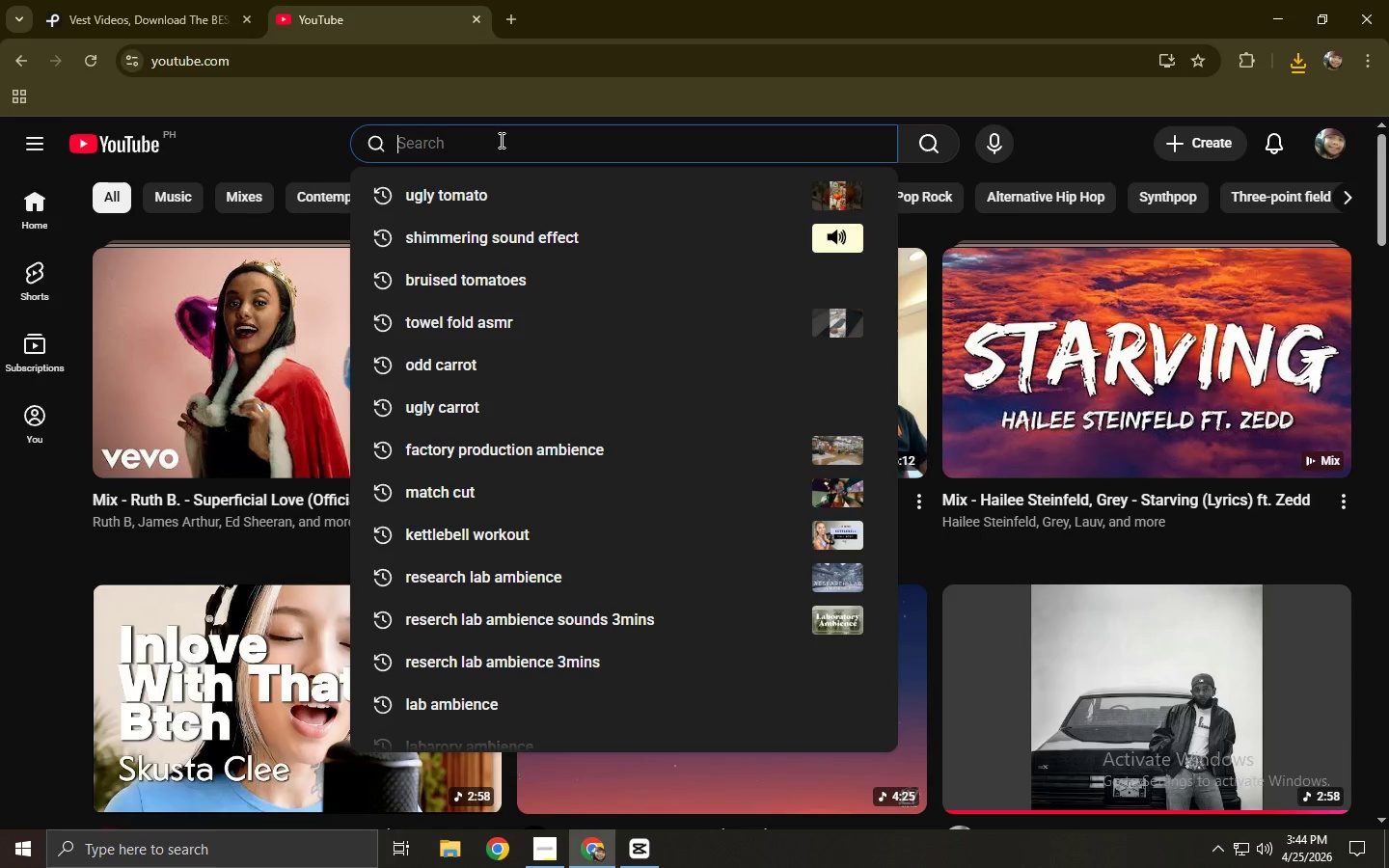 
type(unboxing bes)
key(Backspace)
key(Backspace)
key(Backspace)
type(vest)
 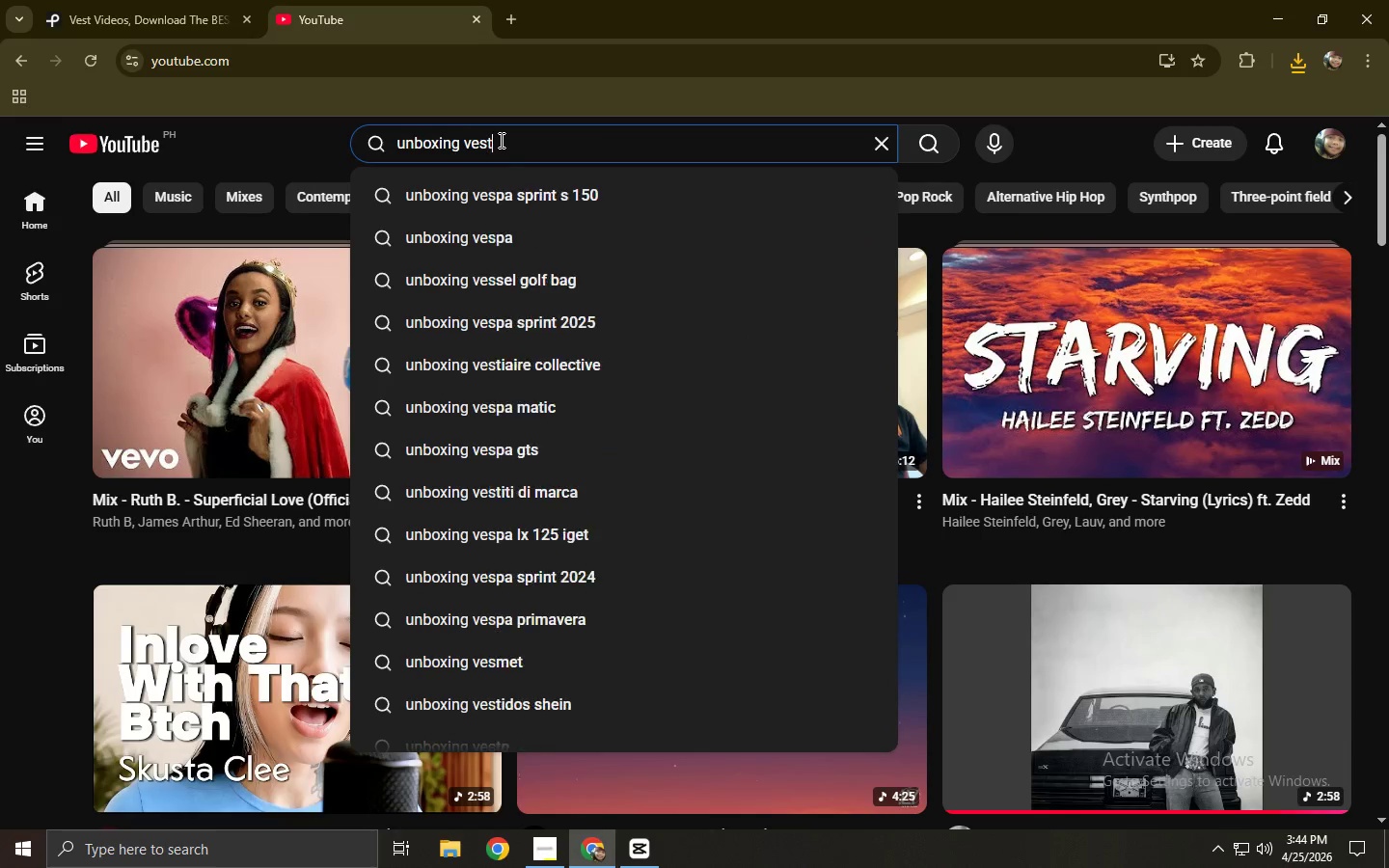 
key(Enter)
 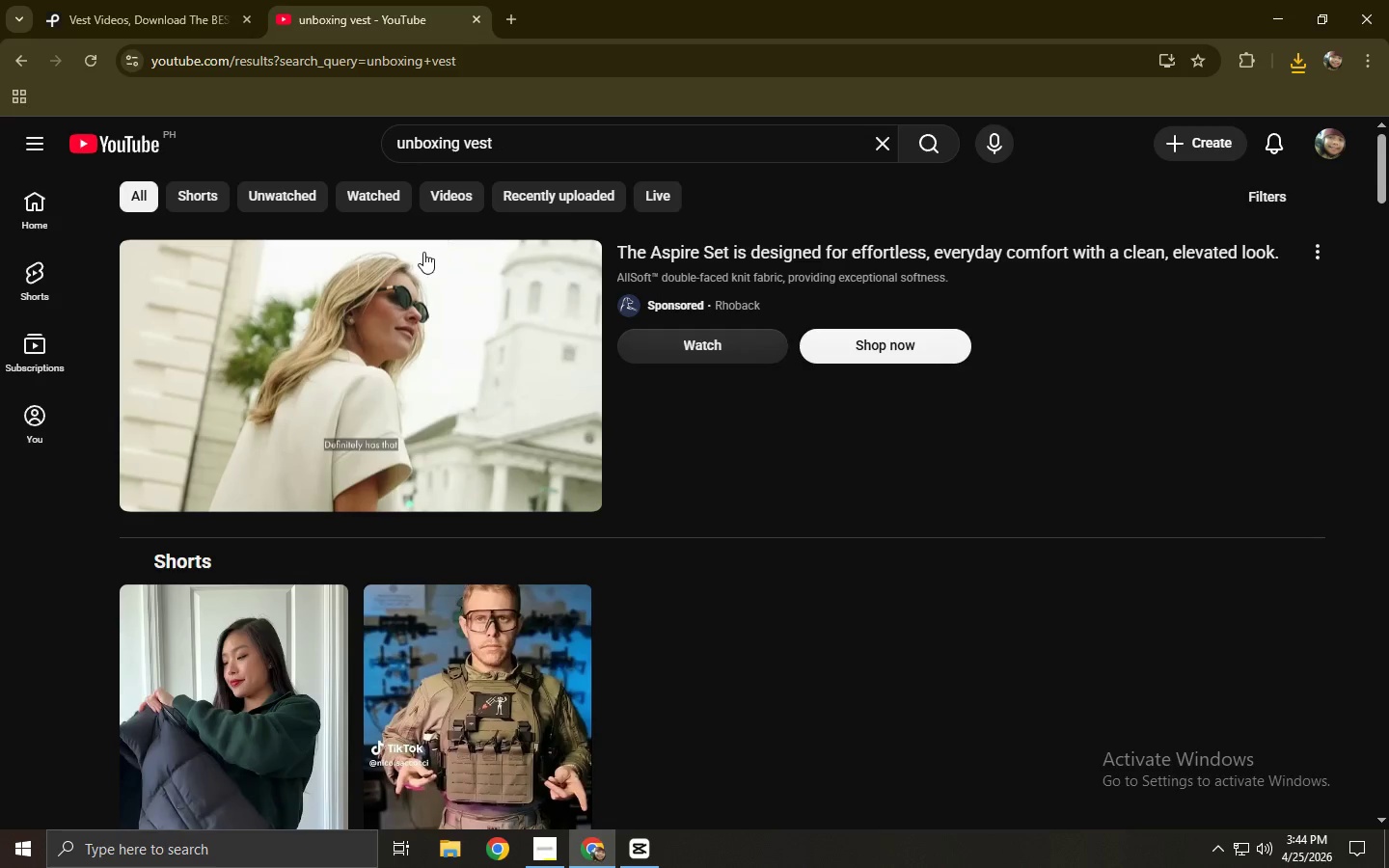 
scroll: coordinate [416, 266], scroll_direction: down, amount: 2.0
 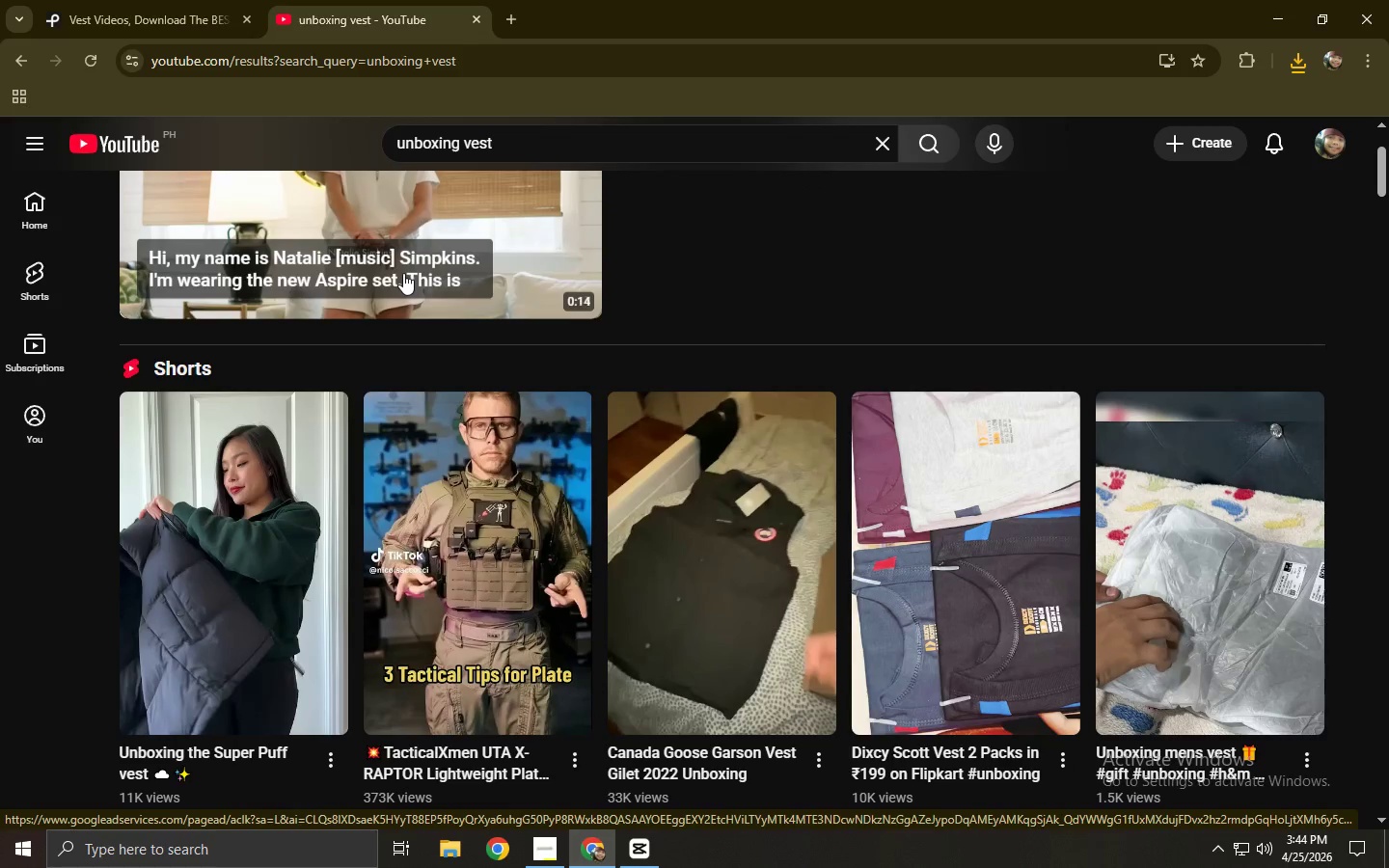 
scroll: coordinate [403, 273], scroll_direction: up, amount: 3.0
 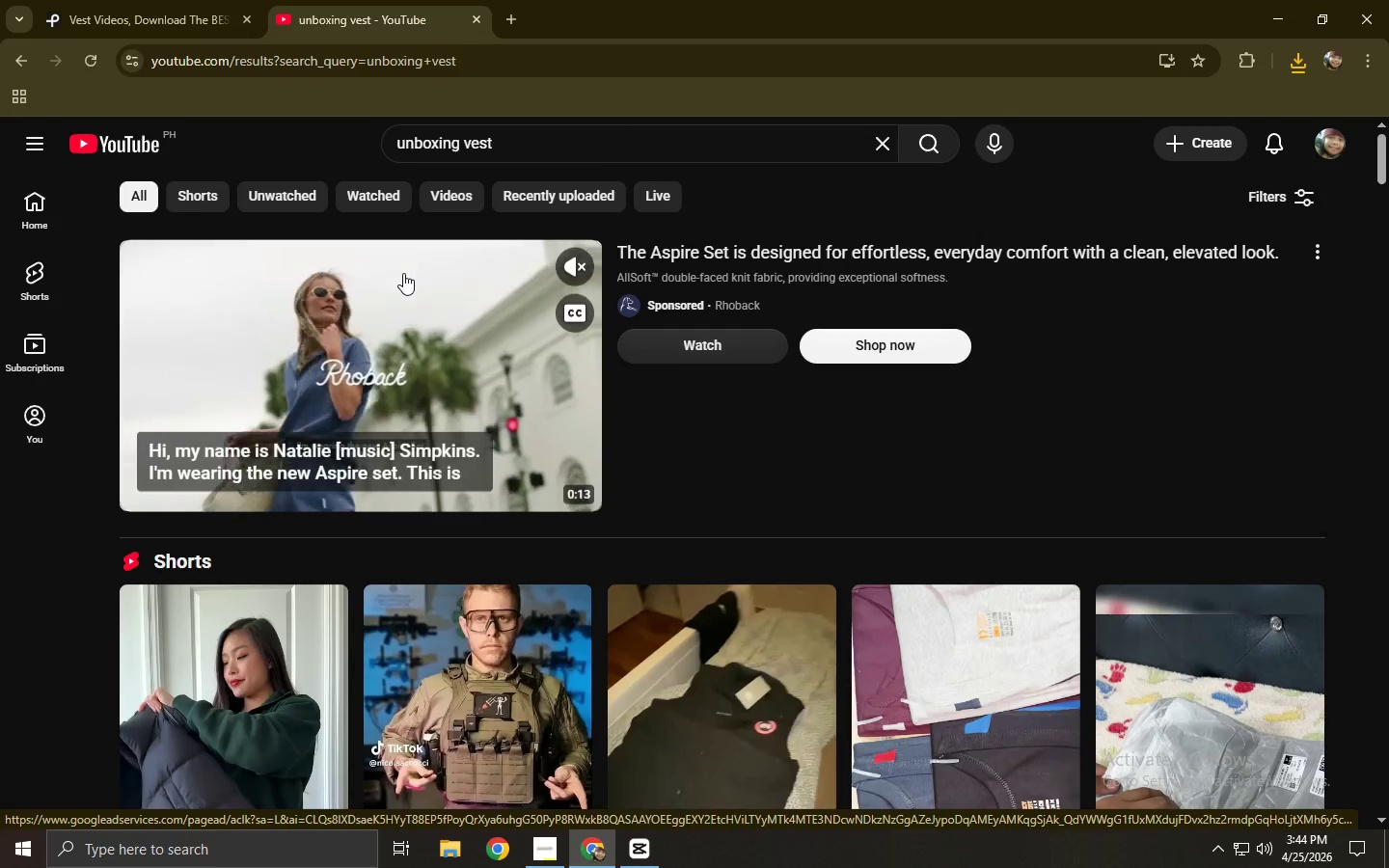 
scroll: coordinate [403, 273], scroll_direction: down, amount: 6.0
 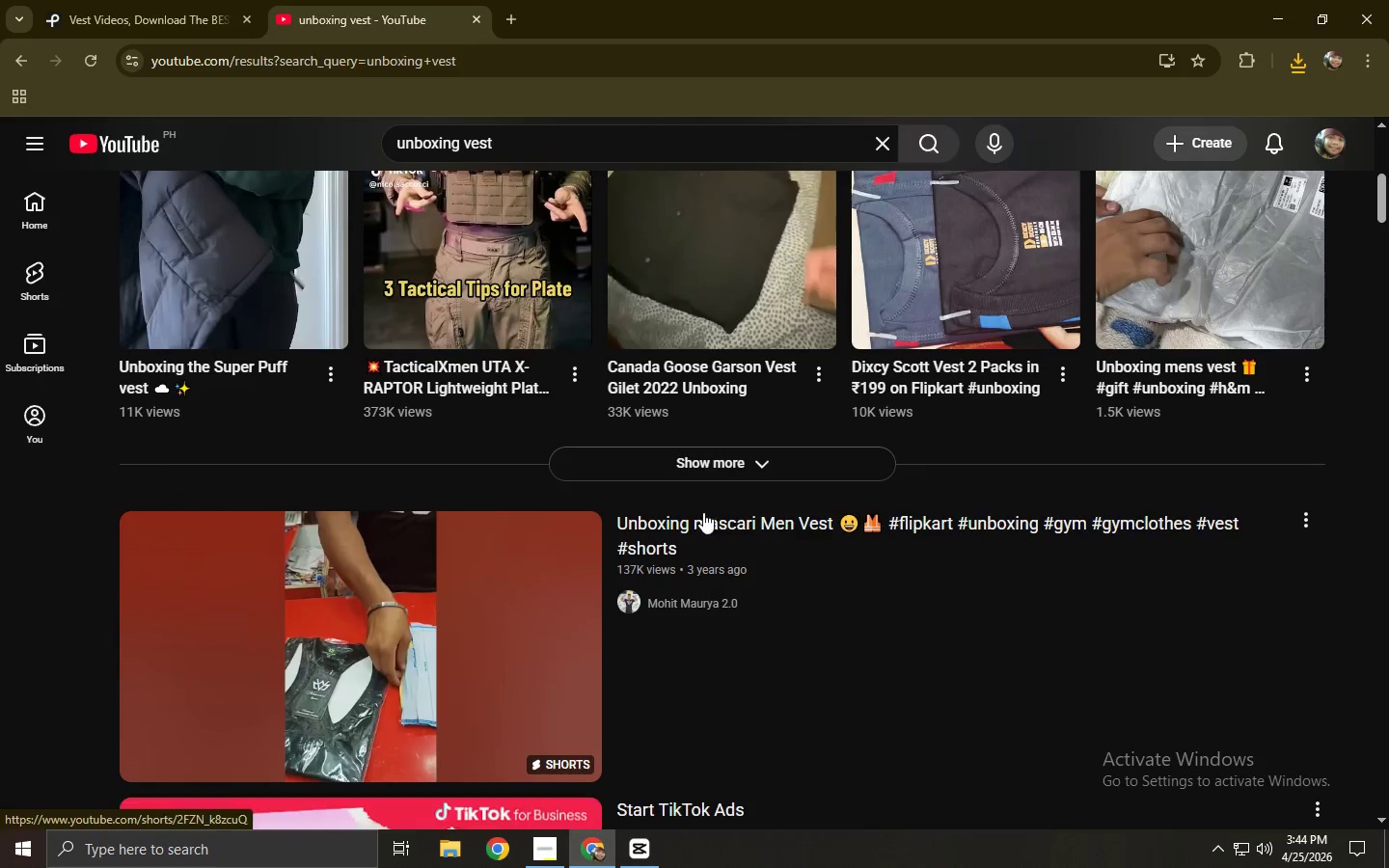 
left_click([697, 471])
 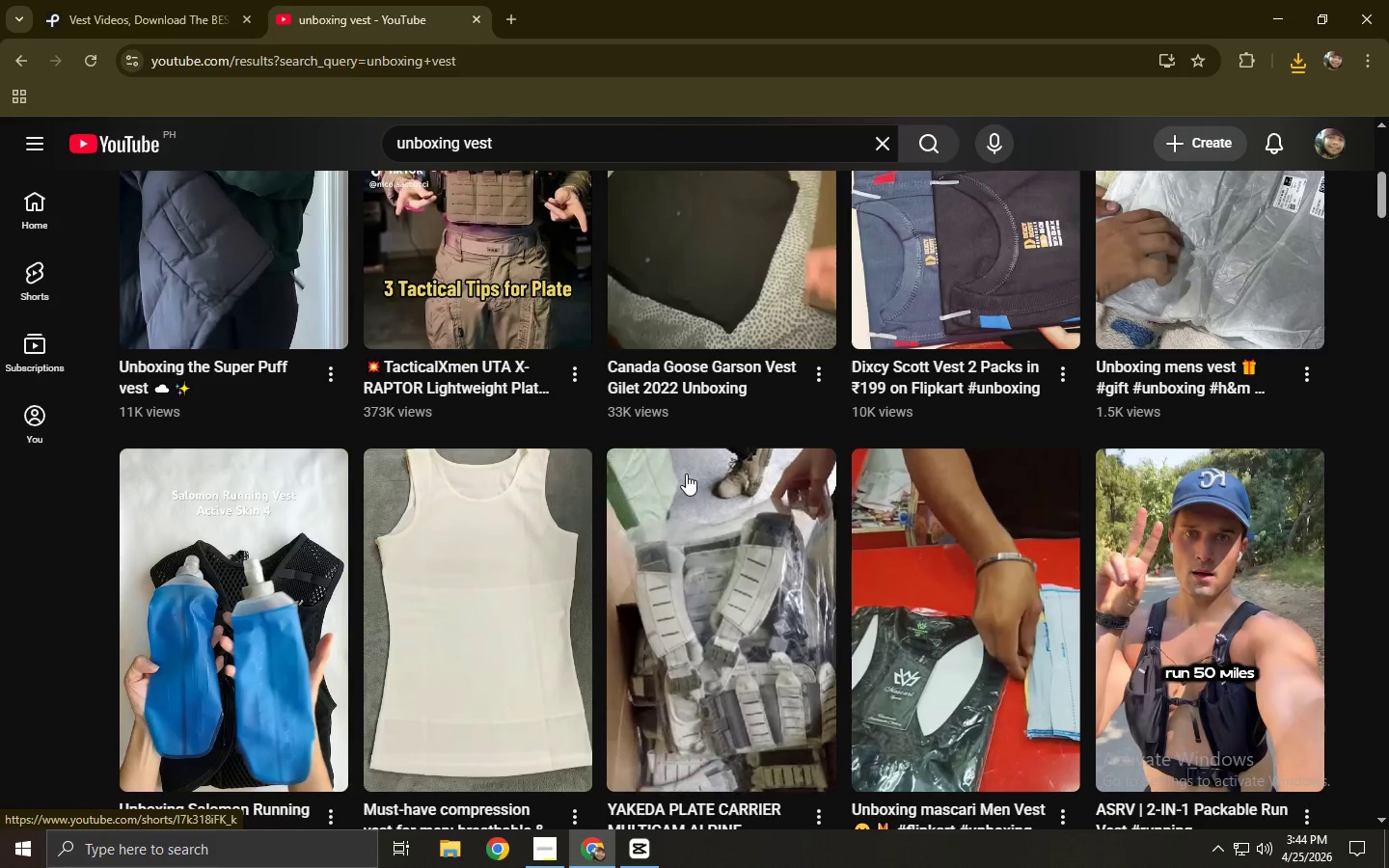 
wait(6.26)
 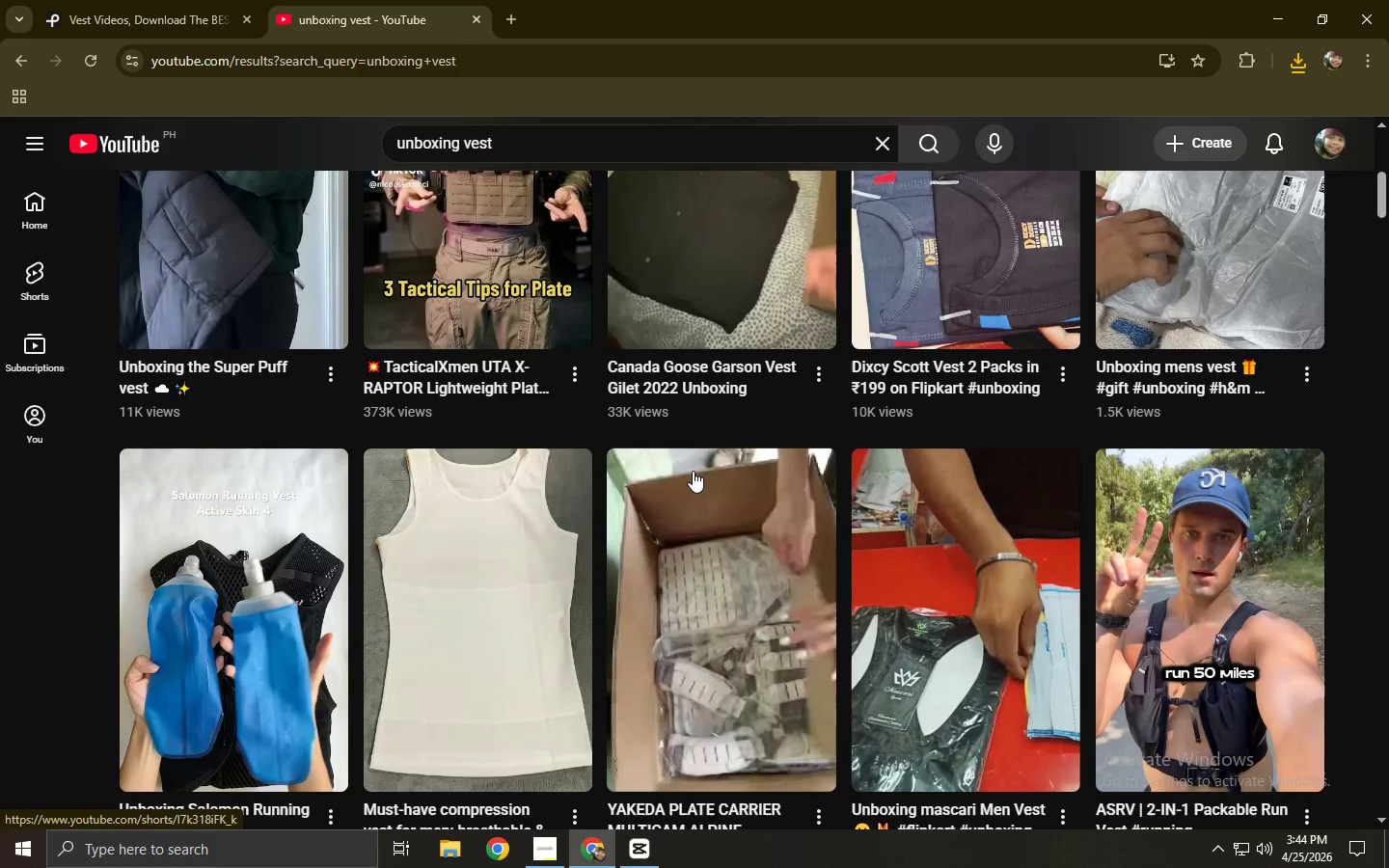 
scroll: coordinate [575, 461], scroll_direction: down, amount: 12.0
 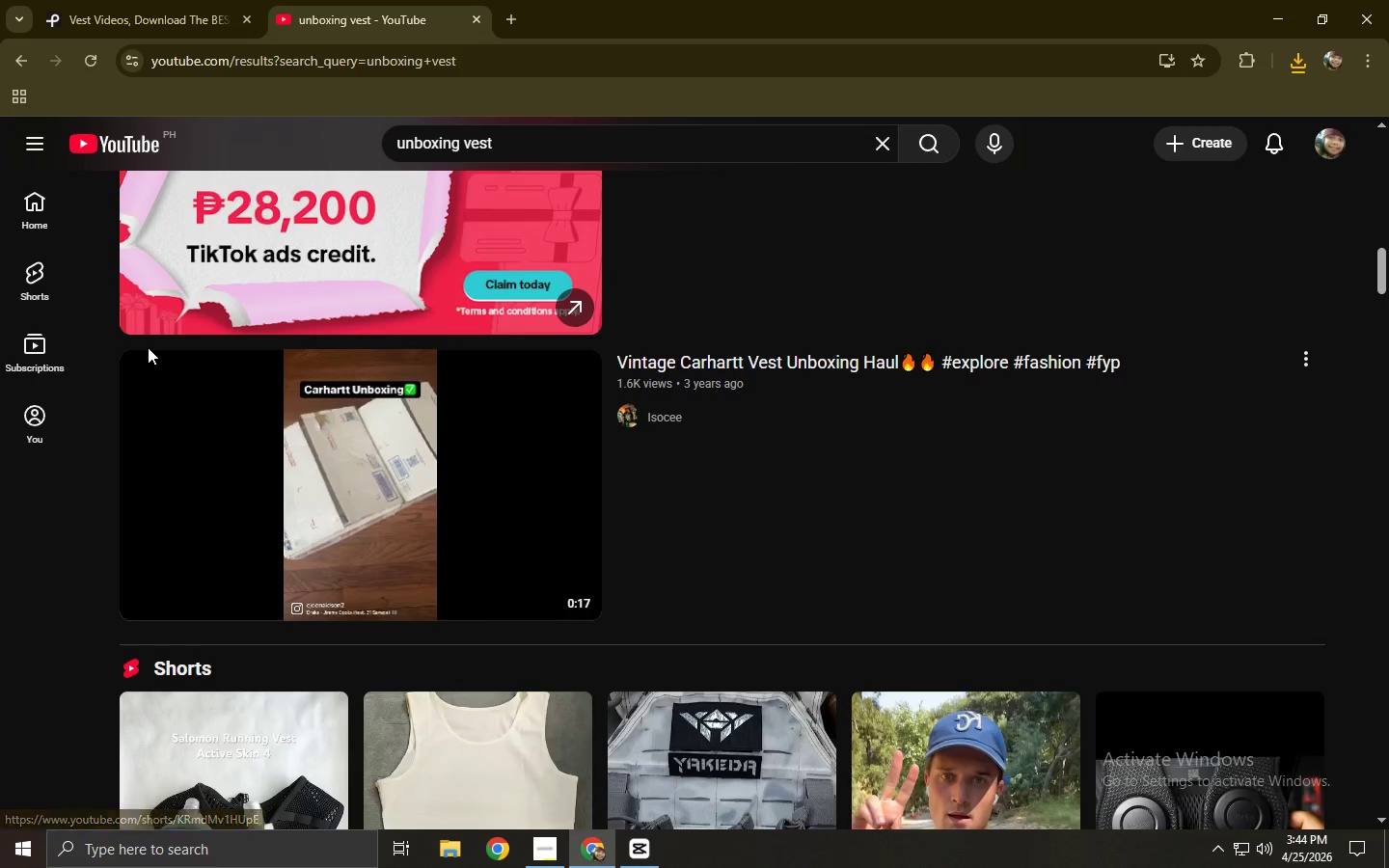 
scroll: coordinate [635, 434], scroll_direction: up, amount: 13.0
 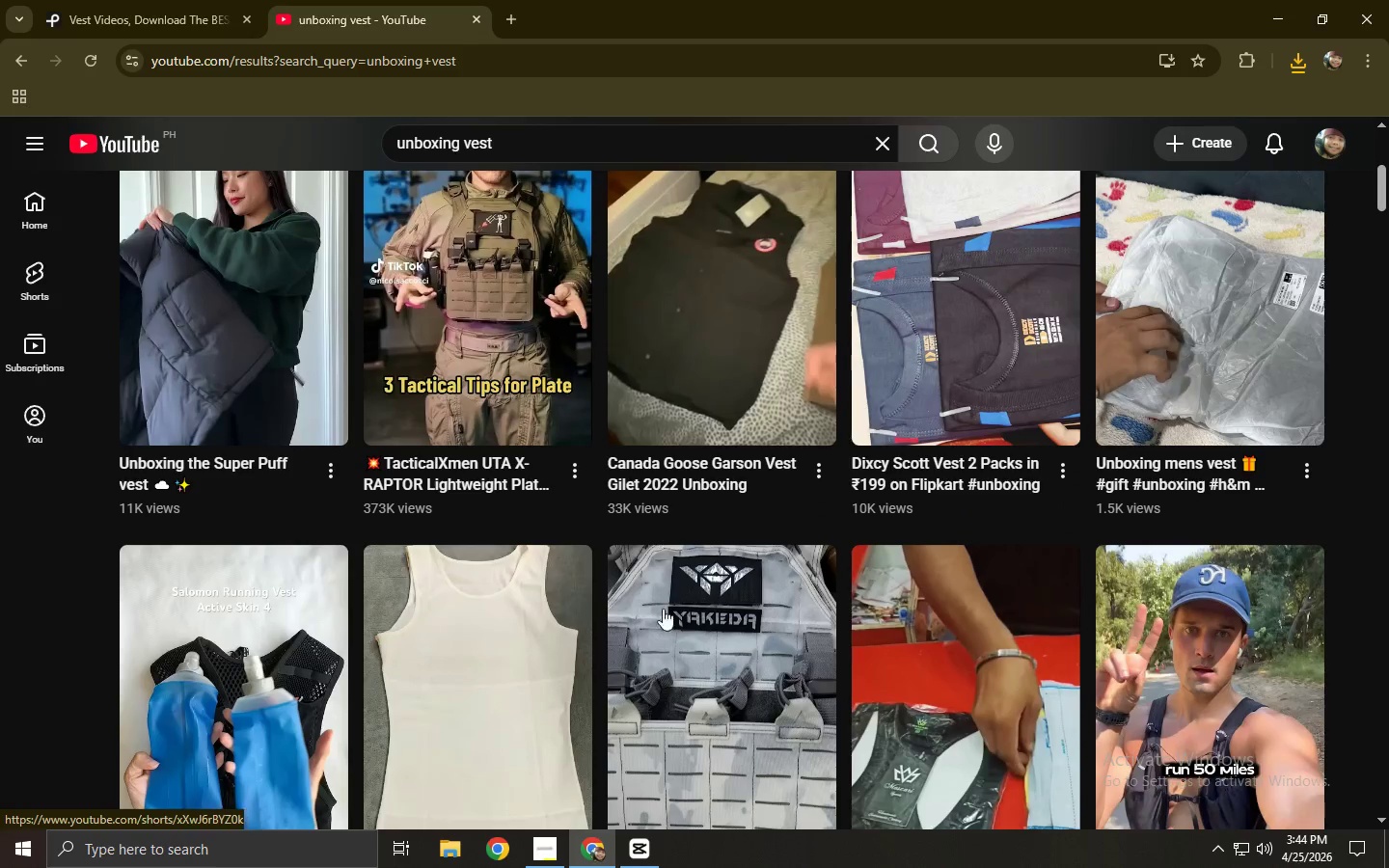 
left_click([547, 850])